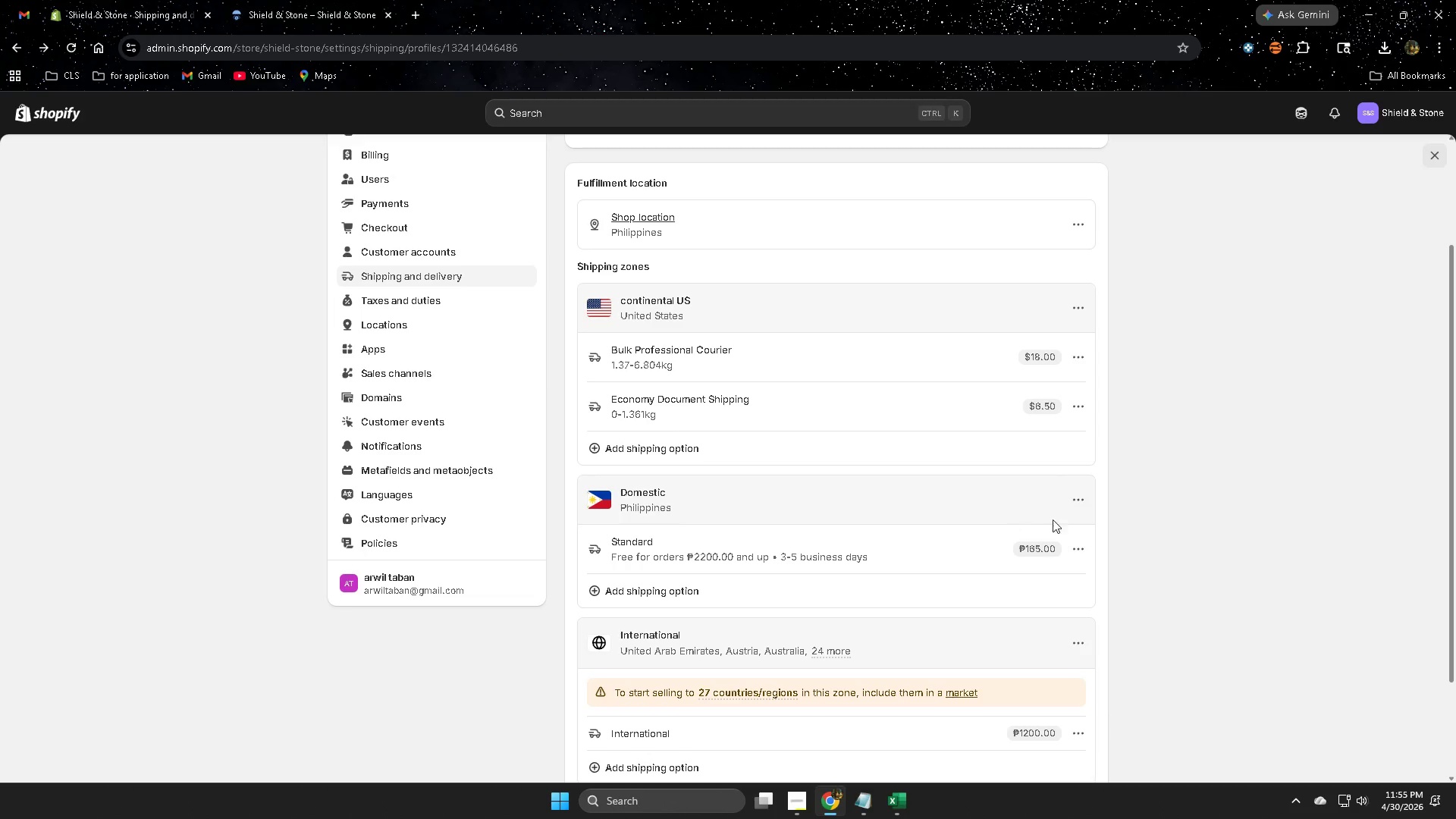 
left_click([783, 742])